 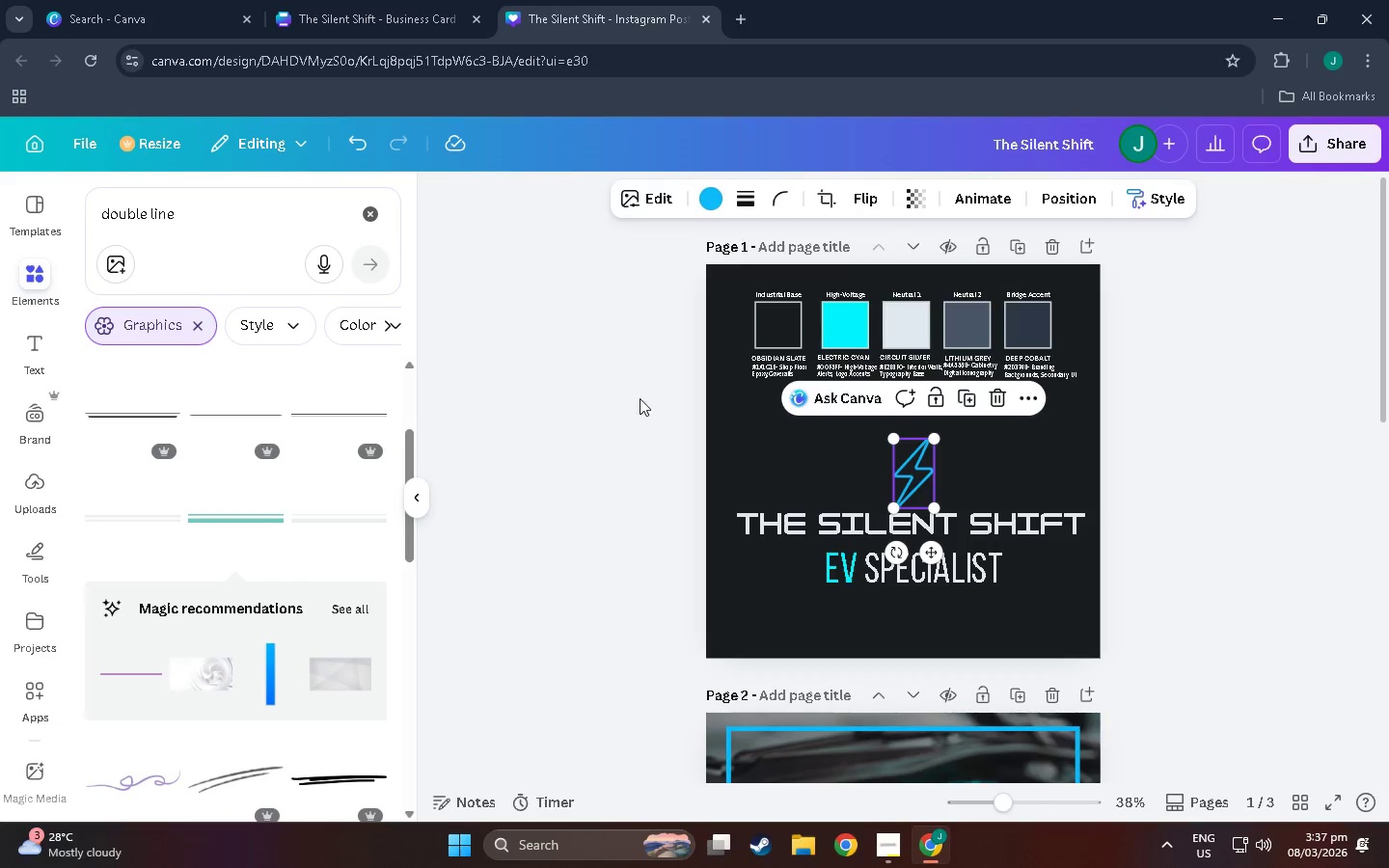 
scroll: coordinate [1176, 622], scroll_direction: up, amount: 2.0
 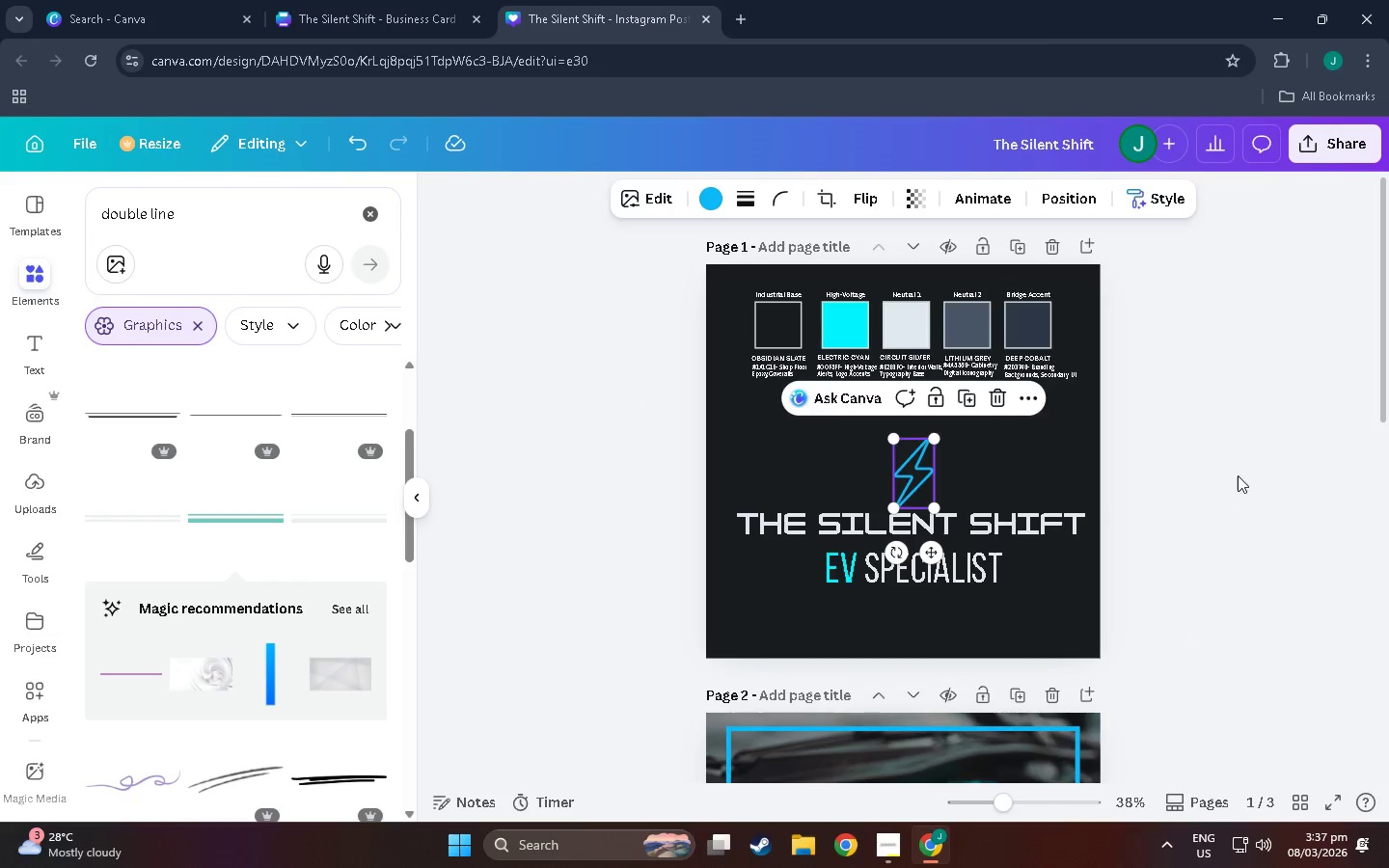 
scroll: coordinate [1027, 514], scroll_direction: down, amount: 13.0
 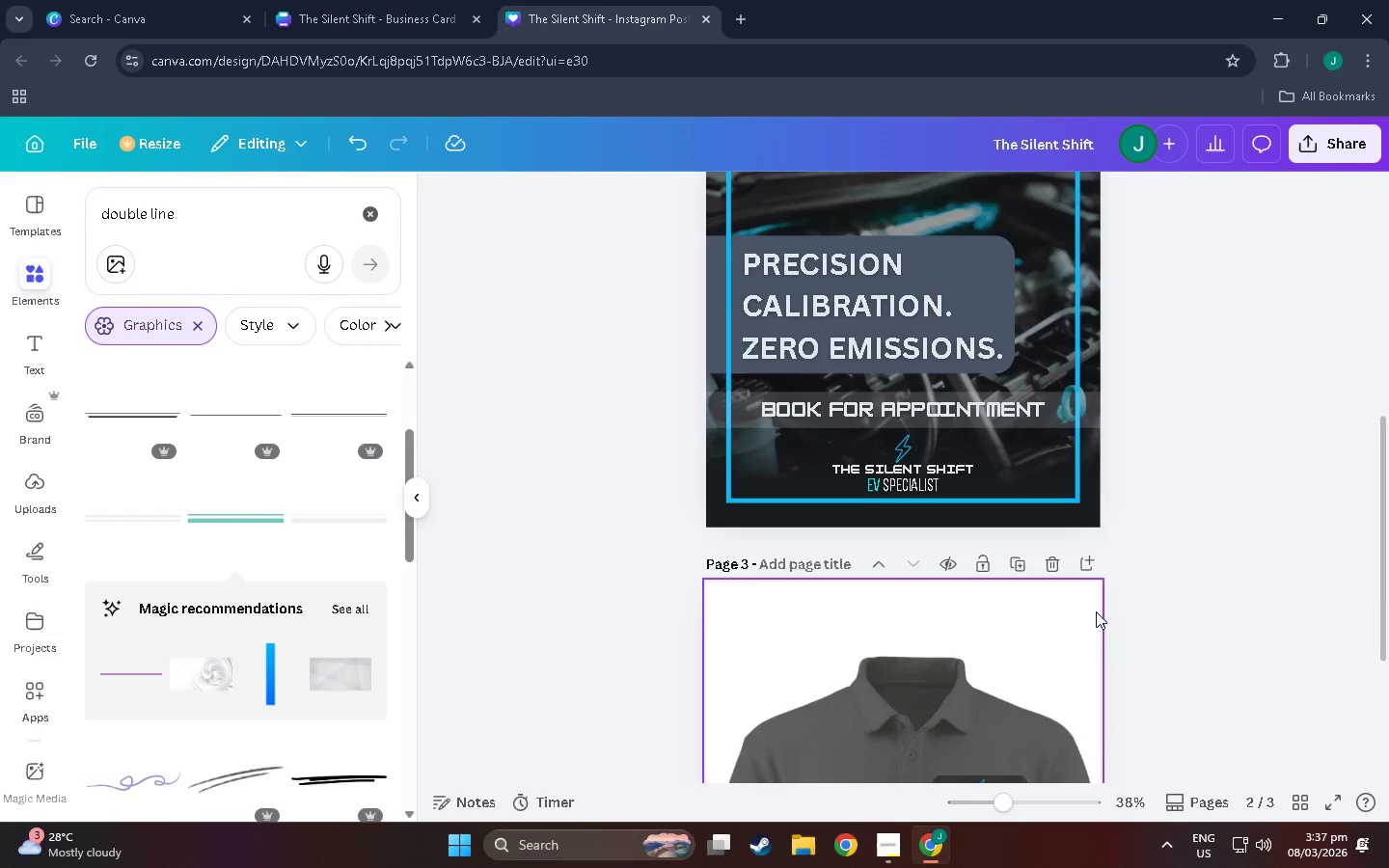 
scroll: coordinate [1055, 476], scroll_direction: up, amount: 23.0
 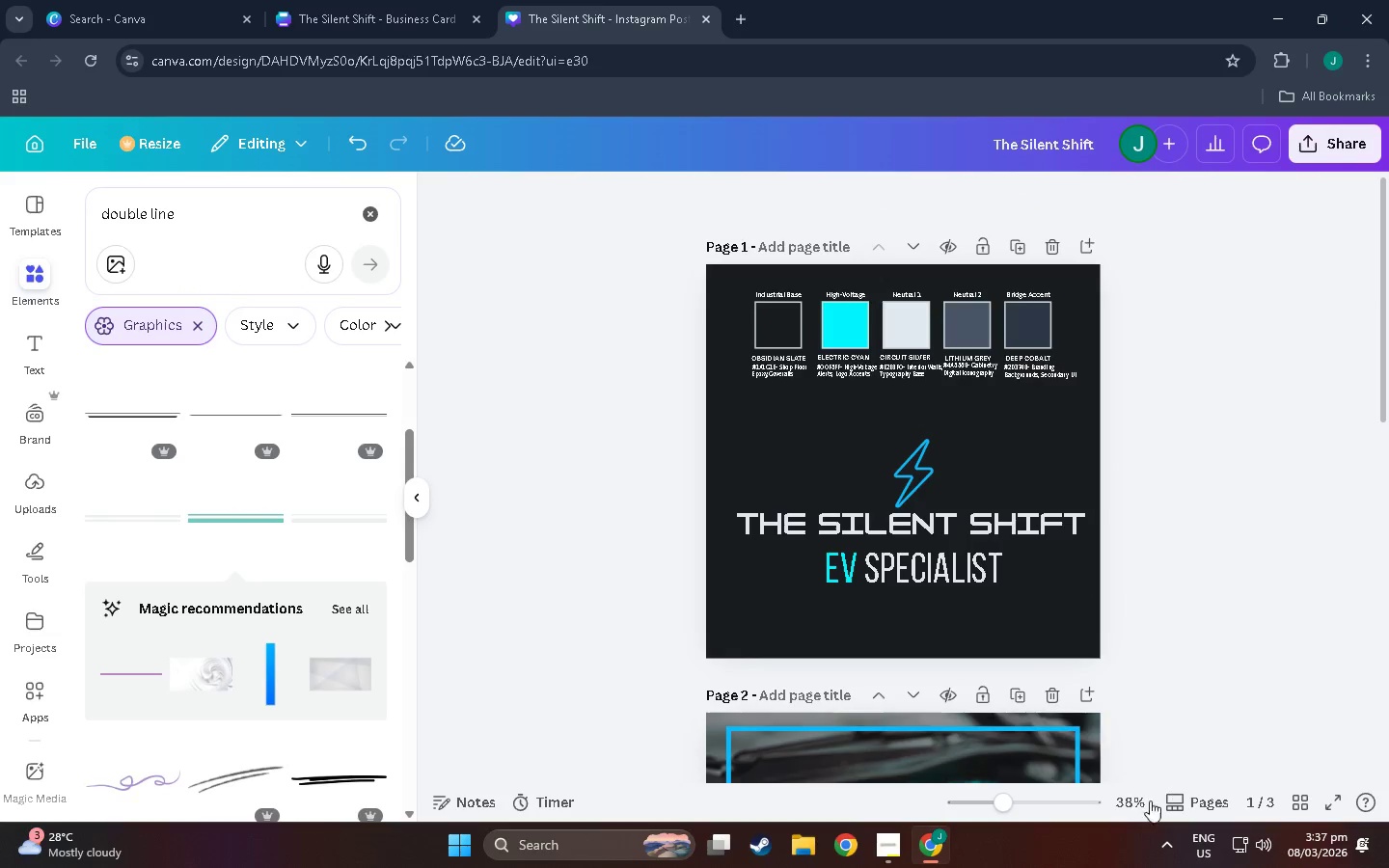 
left_click([1049, 798])
 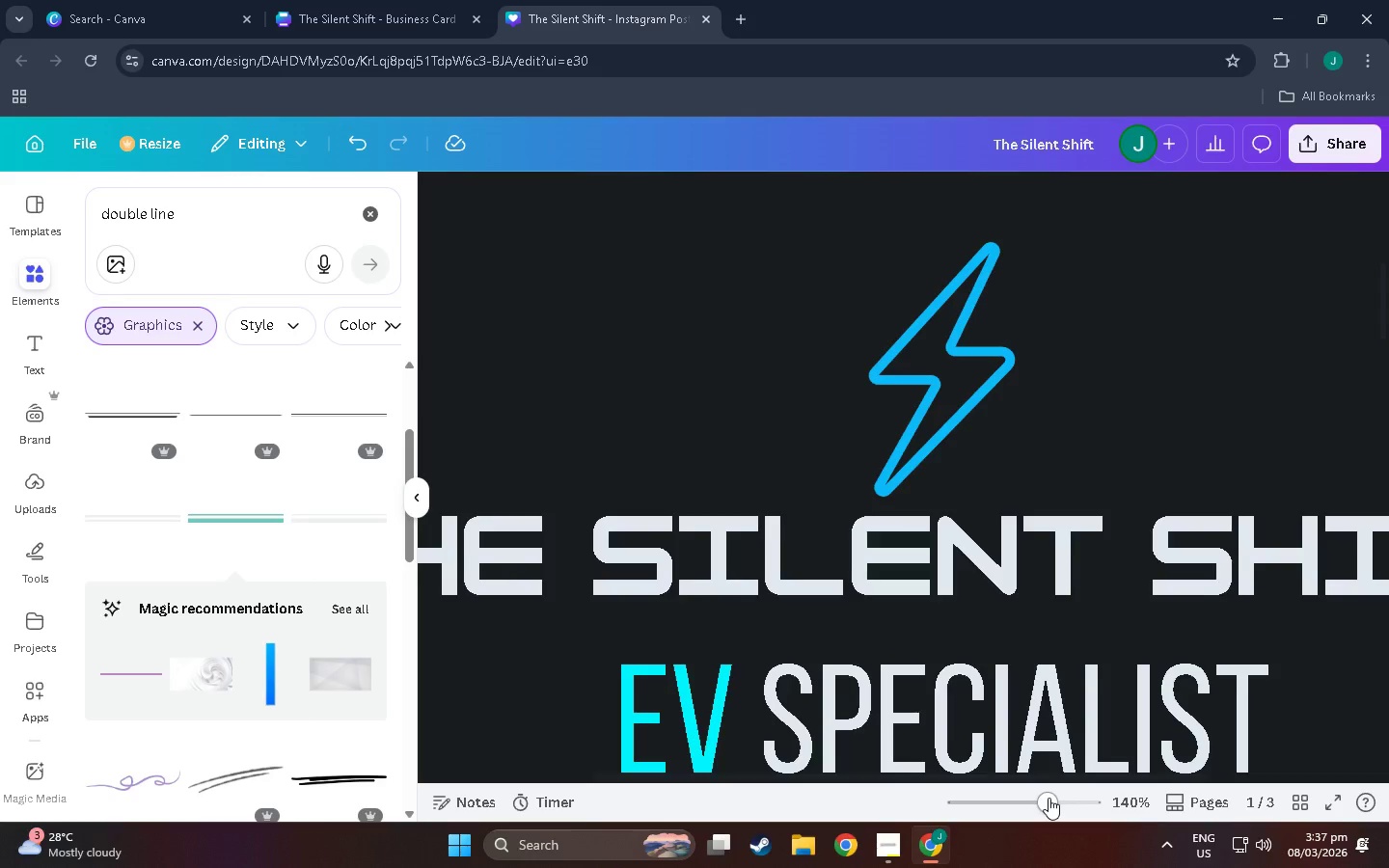 
left_click_drag(start_coordinate=[1048, 798], to_coordinate=[1022, 794])
 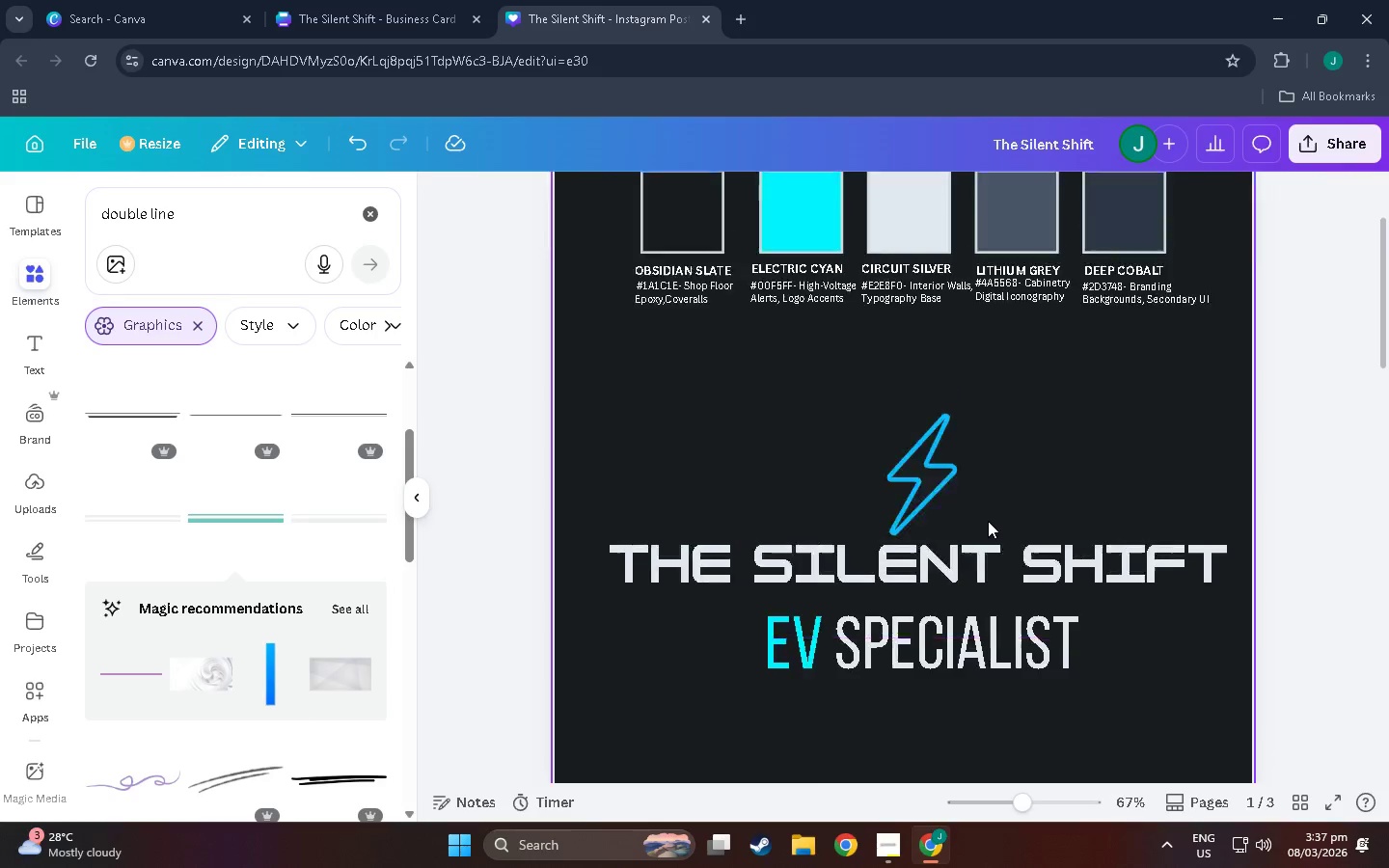 
scroll: coordinate [963, 517], scroll_direction: up, amount: 5.0
 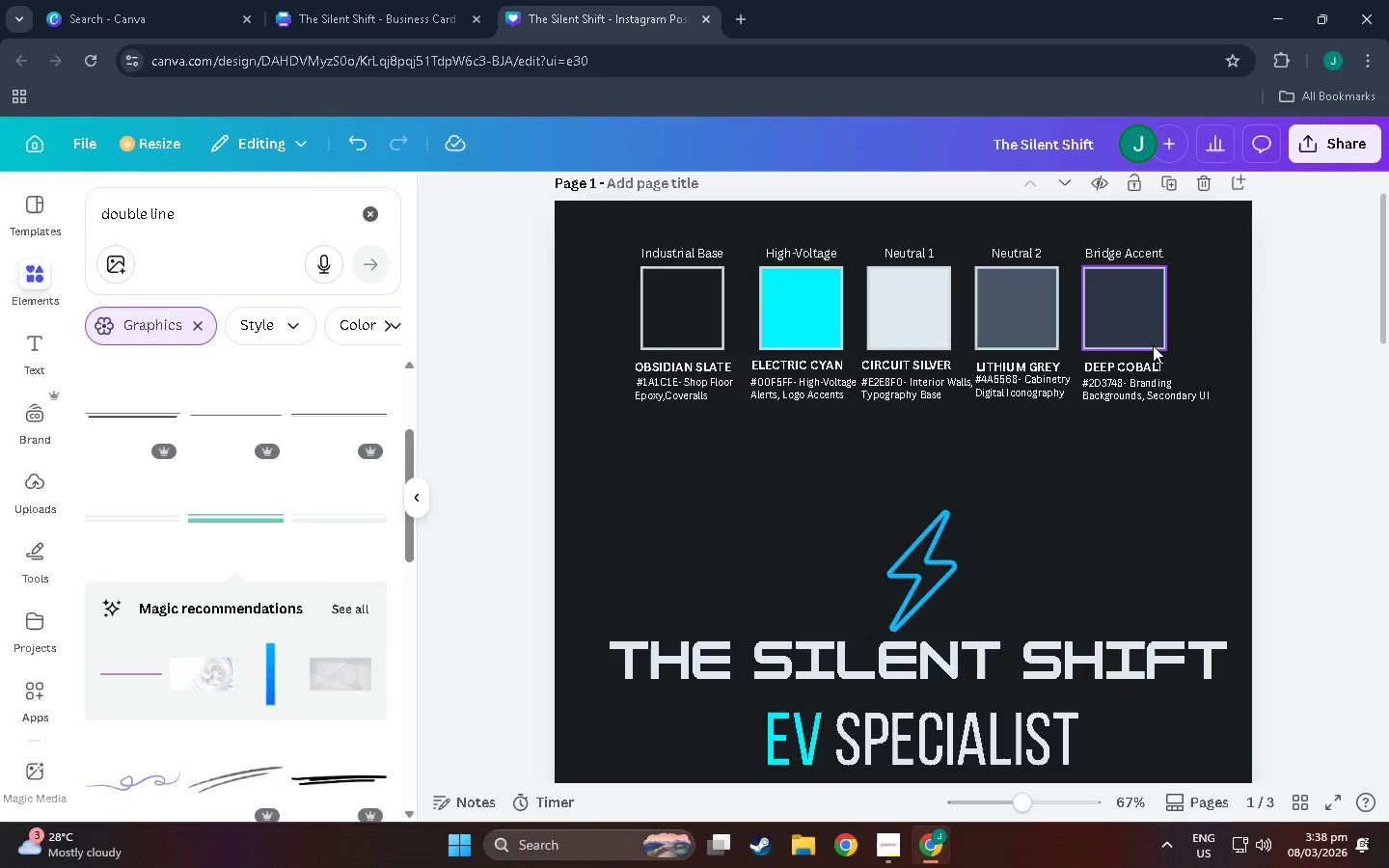 
scroll: coordinate [1090, 443], scroll_direction: down, amount: 1.0
 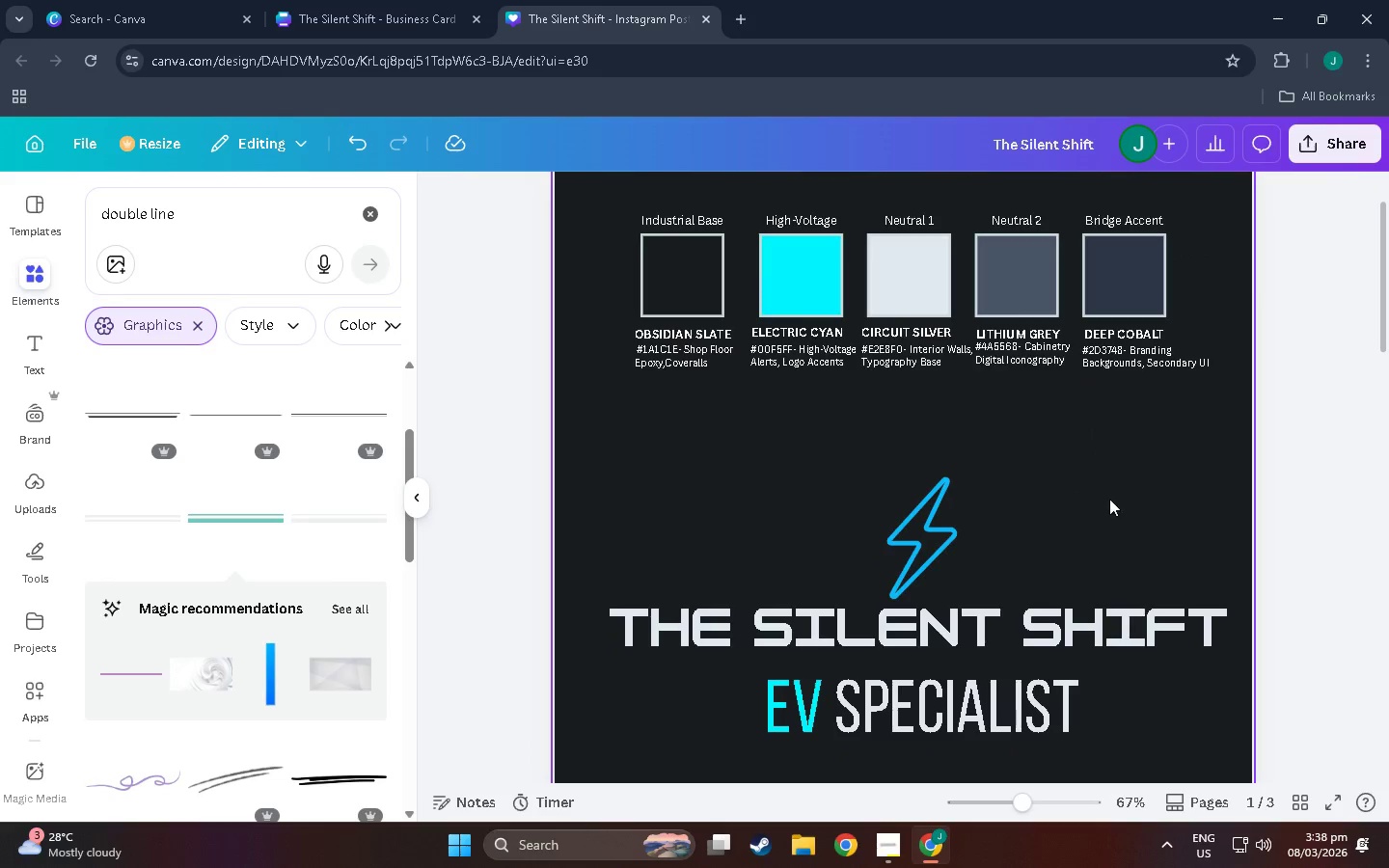 
left_click([1109, 499])
 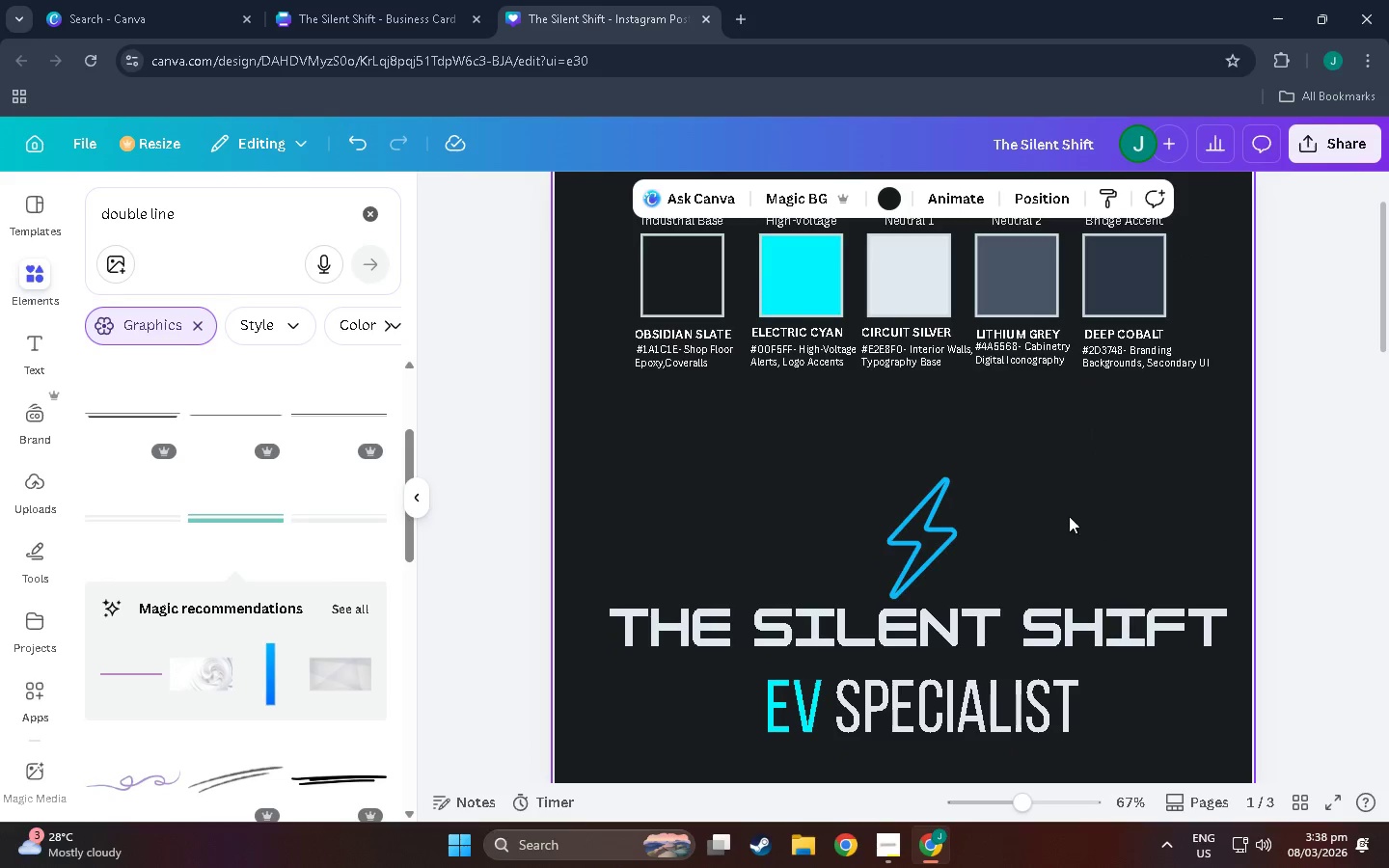 
scroll: coordinate [1022, 455], scroll_direction: up, amount: 2.0
 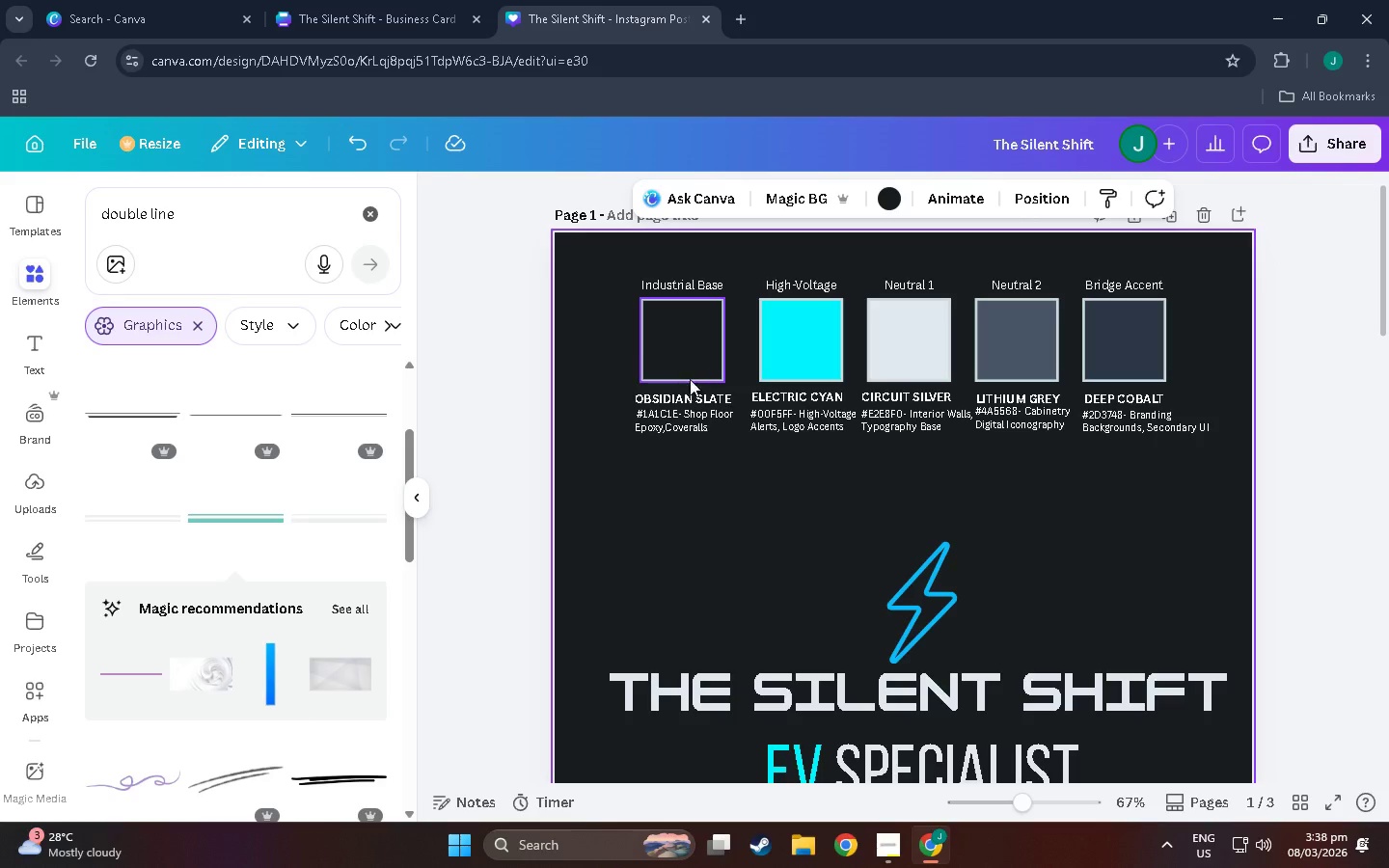 
scroll: coordinate [854, 486], scroll_direction: down, amount: 5.0
 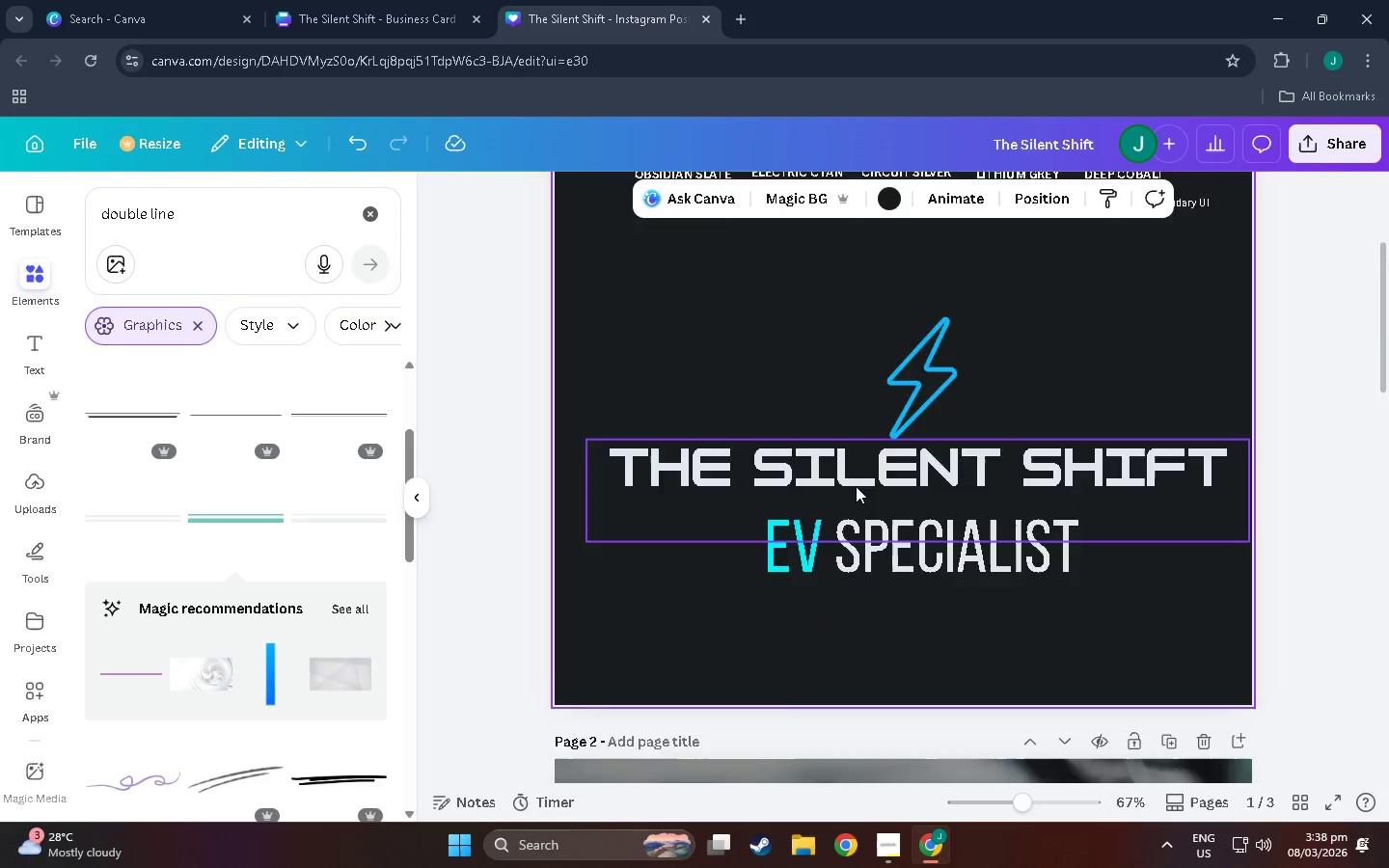 
scroll: coordinate [858, 485], scroll_direction: up, amount: 6.0
 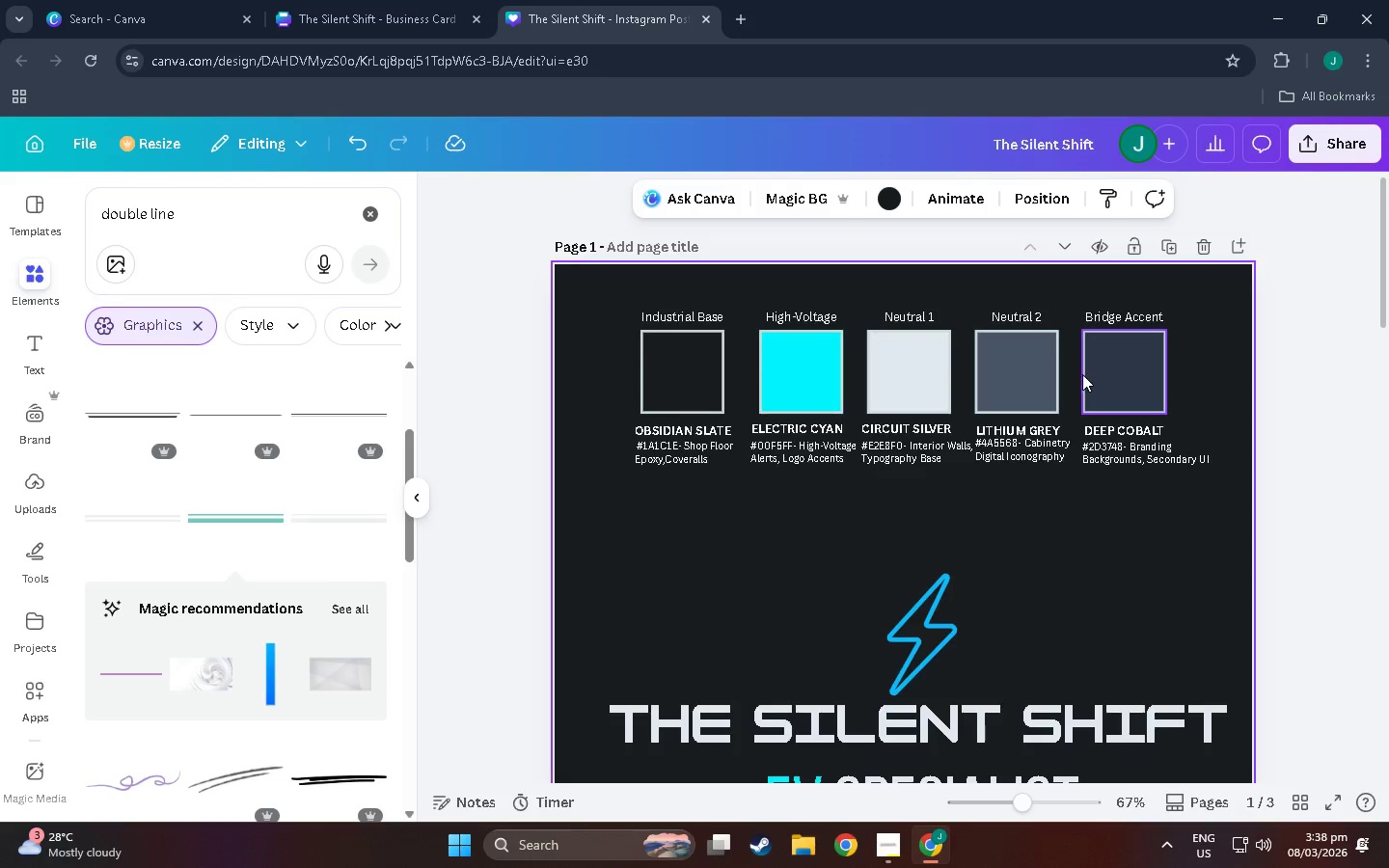 
scroll: coordinate [994, 512], scroll_direction: down, amount: 63.0
 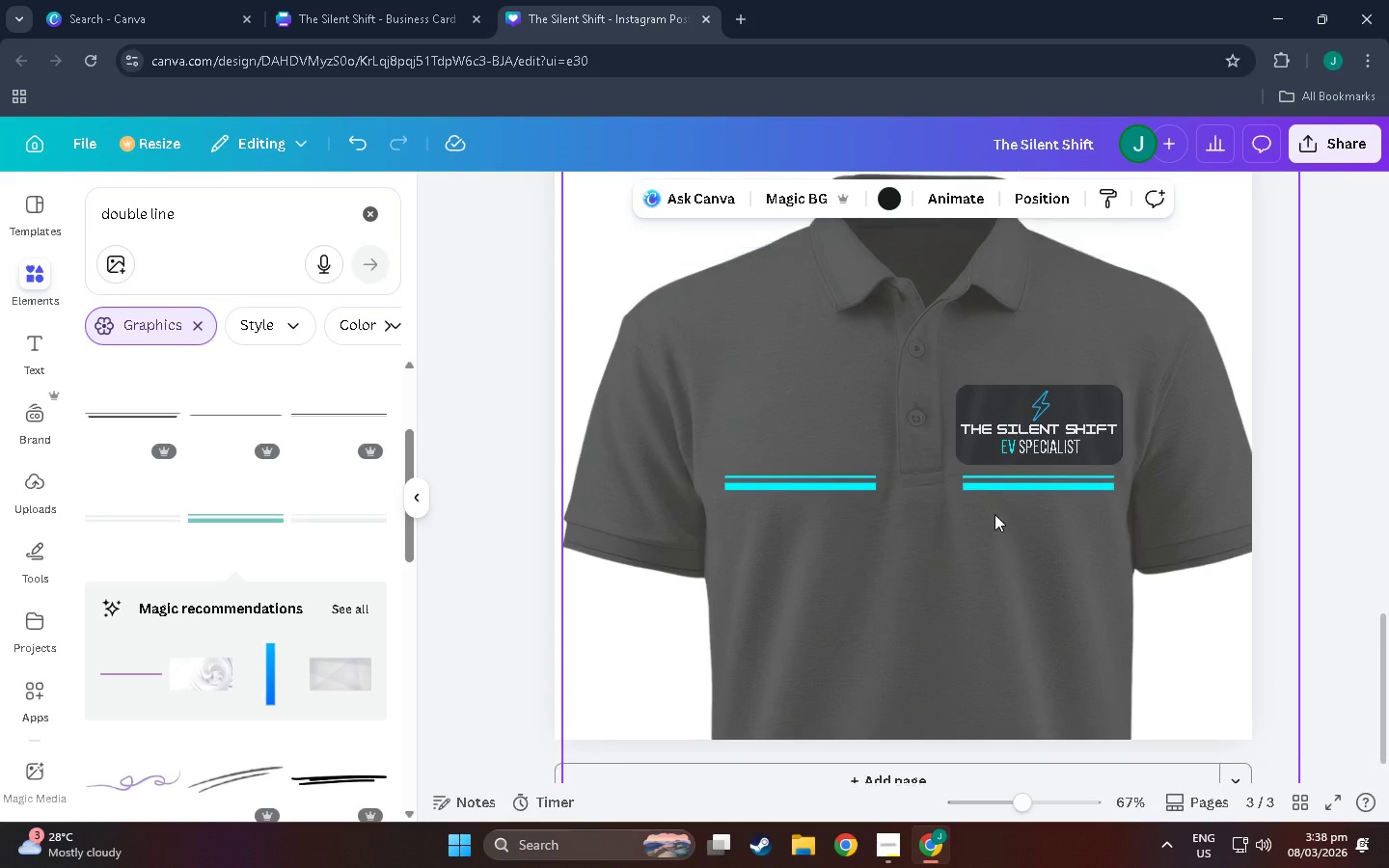 
scroll: coordinate [987, 519], scroll_direction: up, amount: 50.0
 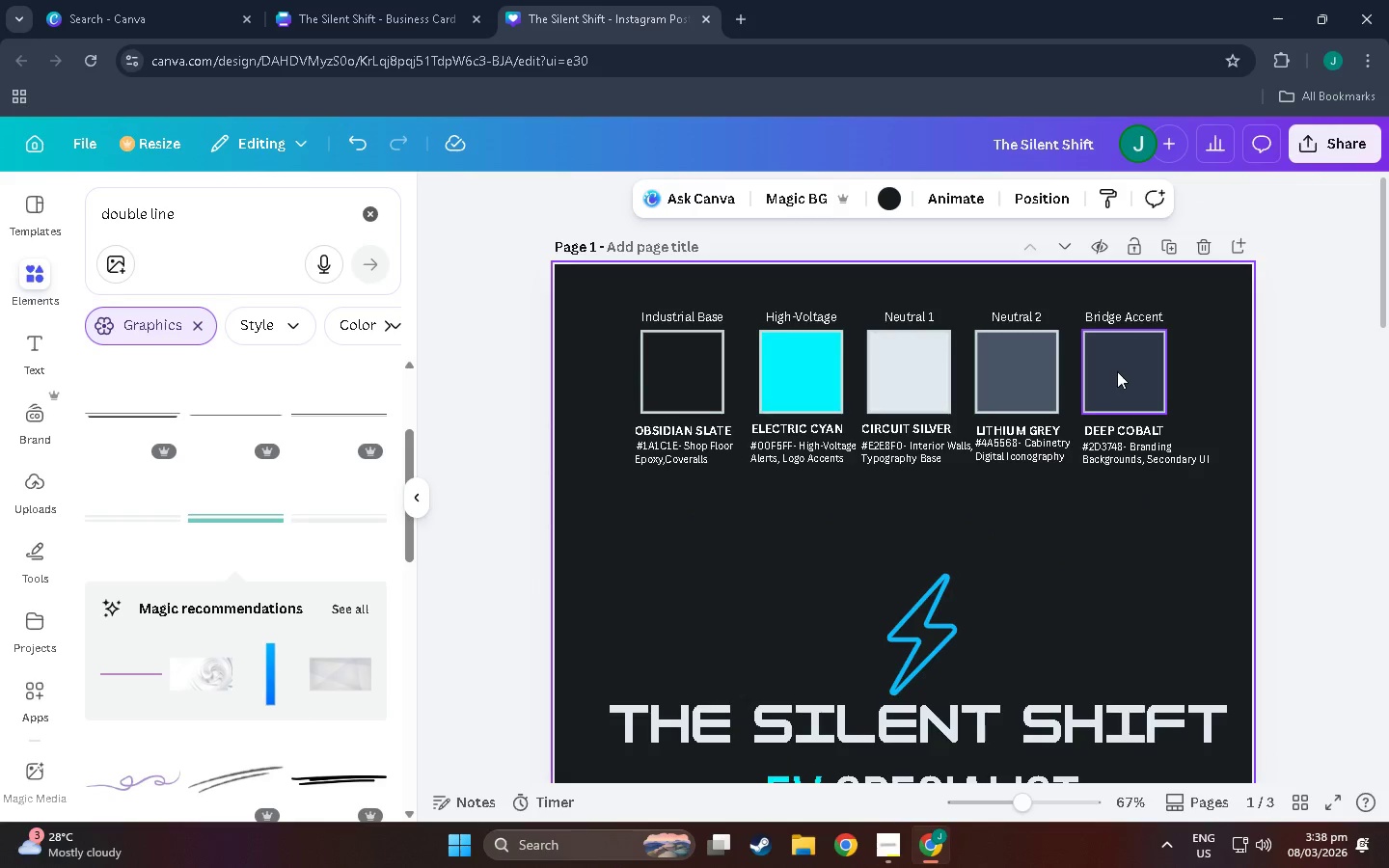 
scroll: coordinate [1057, 513], scroll_direction: down, amount: 21.0
 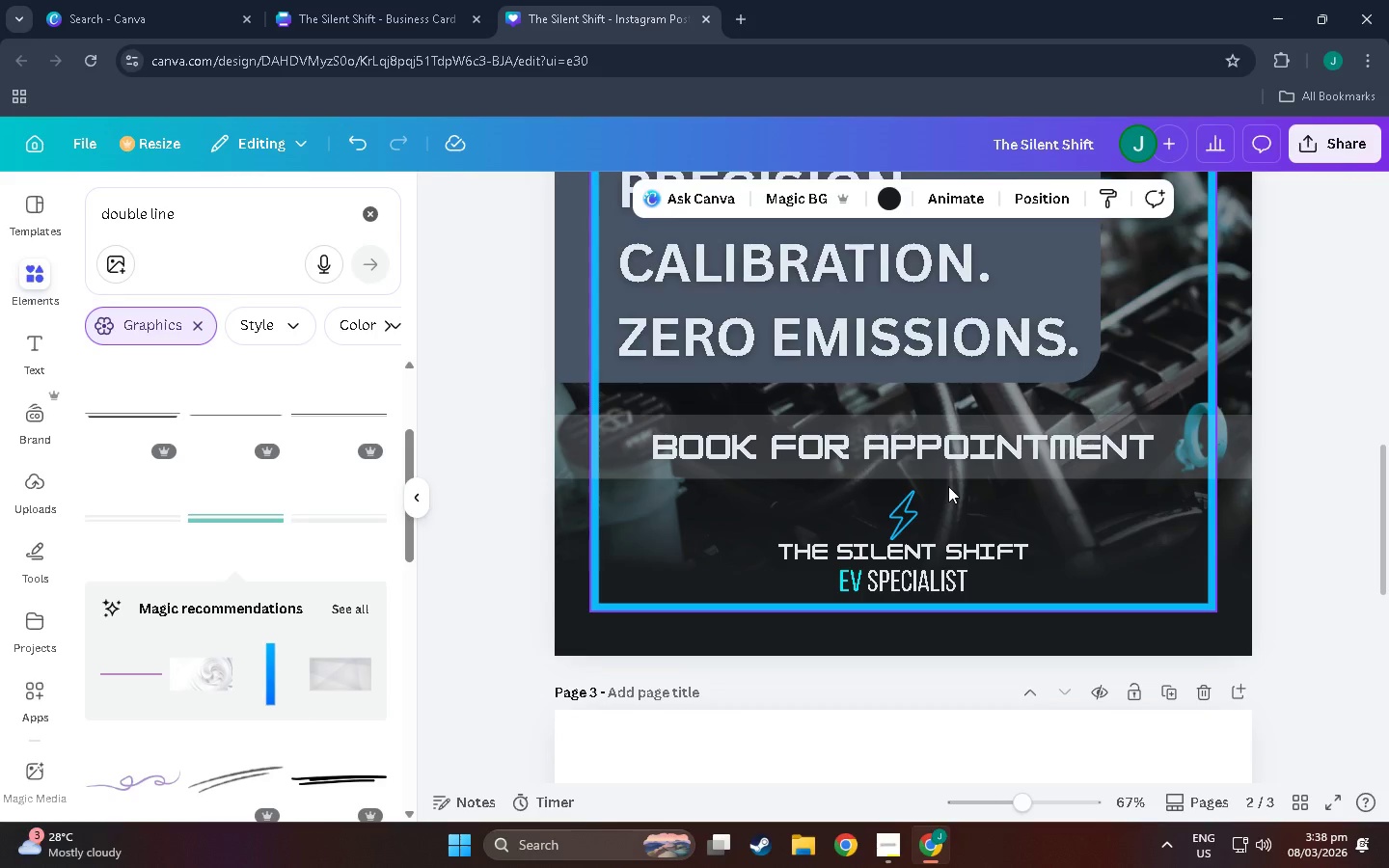 
wait(10.27)
 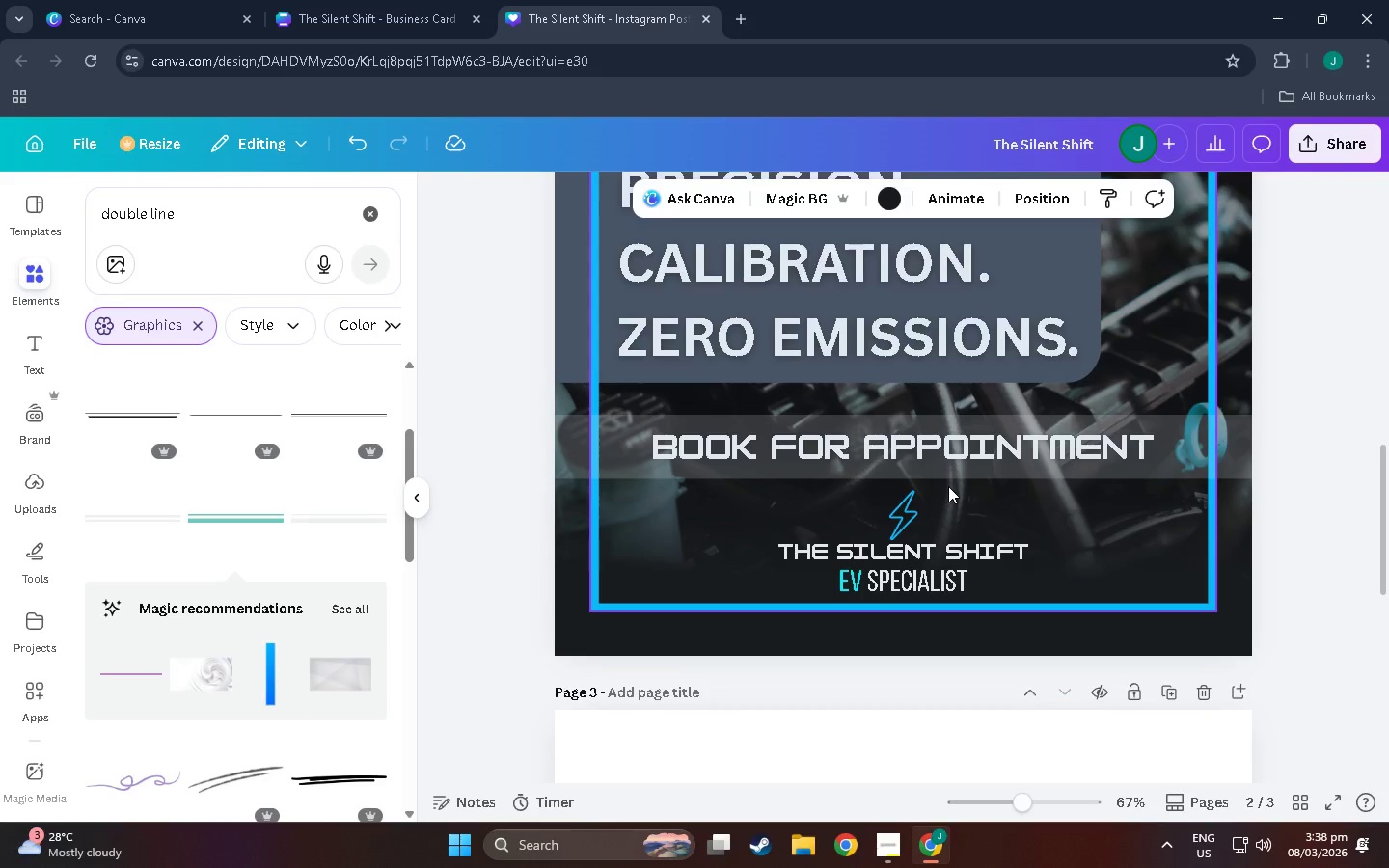 
scroll: coordinate [302, 571], scroll_direction: down, amount: 41.0
 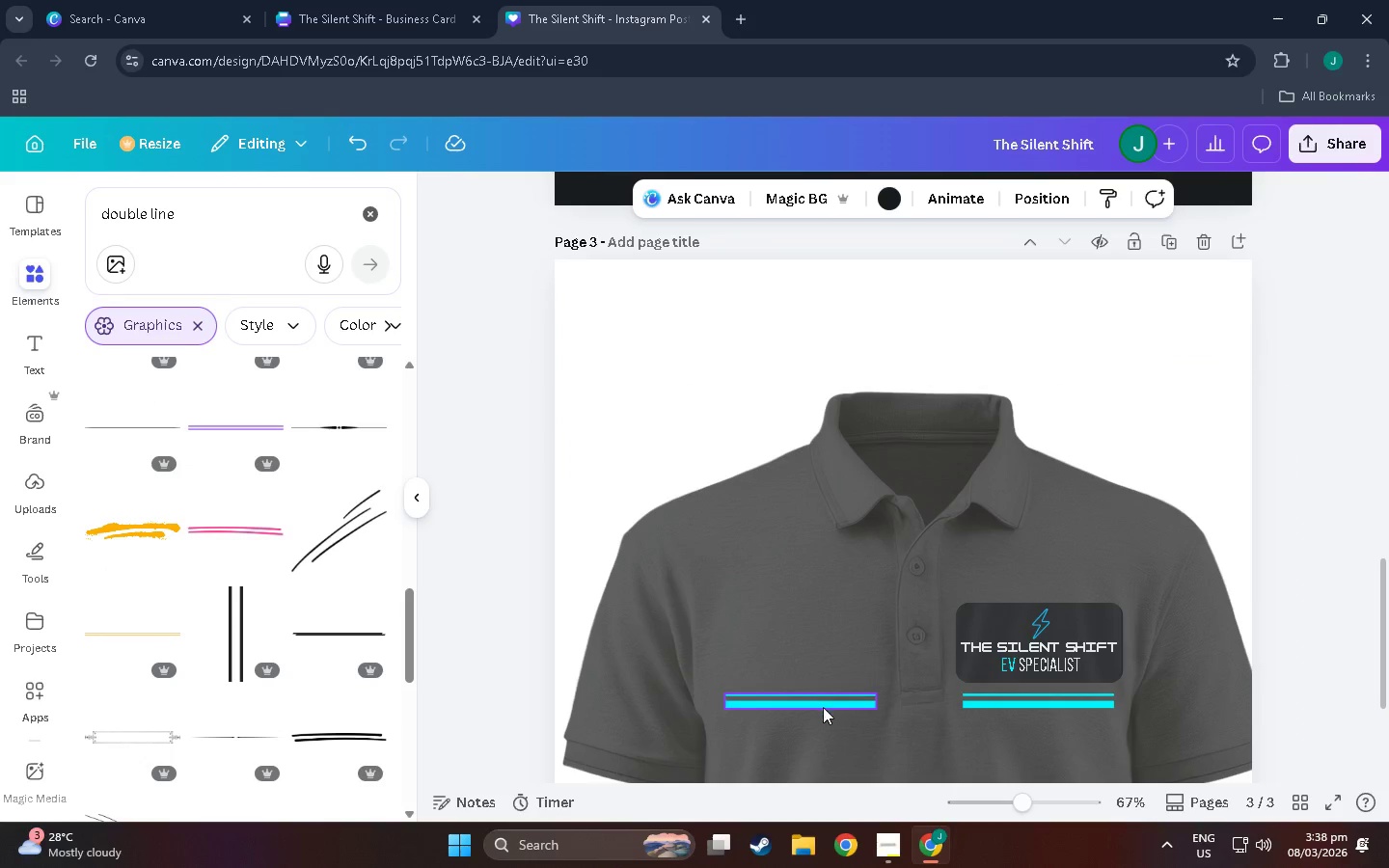 
left_click_drag(start_coordinate=[823, 707], to_coordinate=[836, 706])
 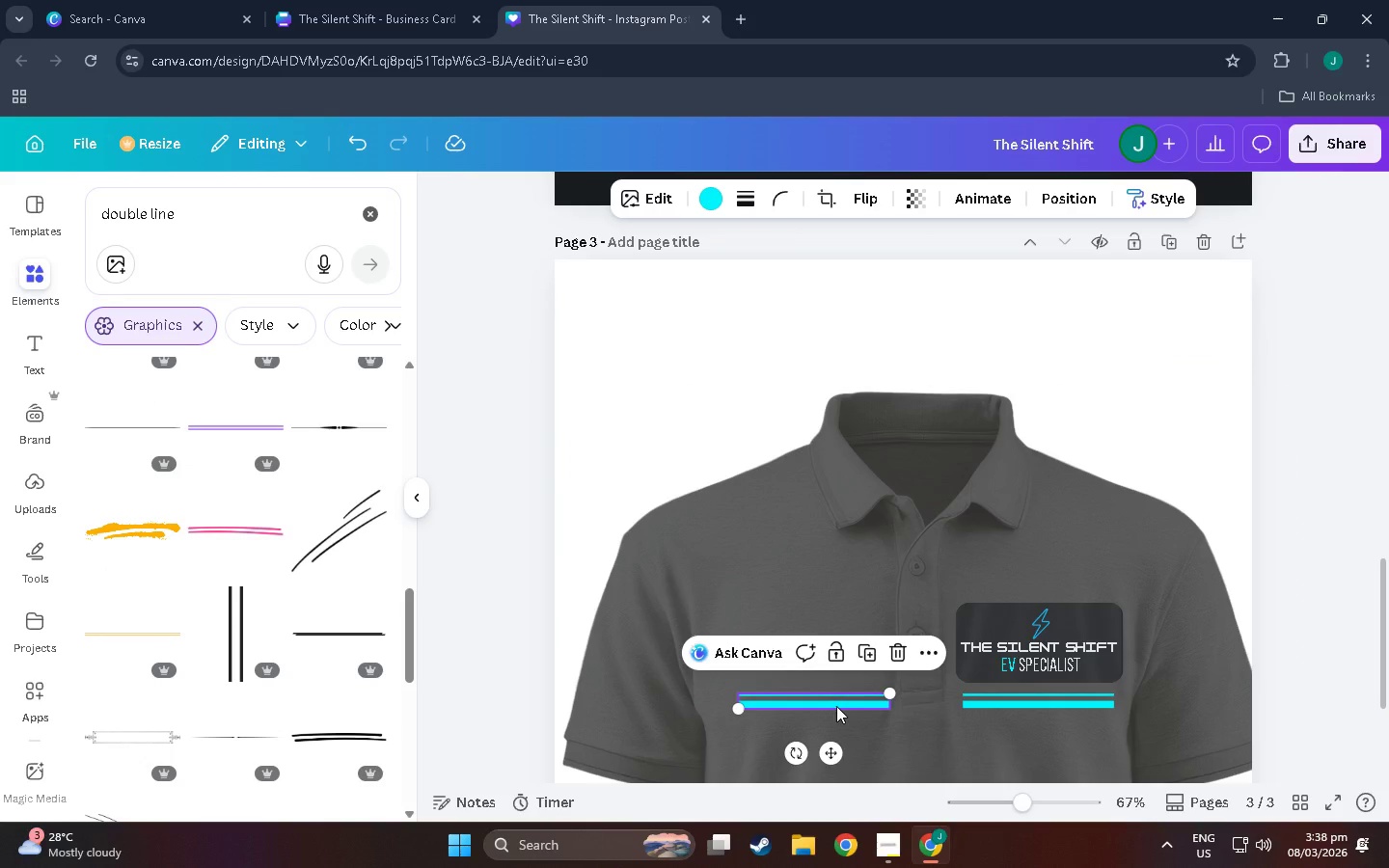 
left_click_drag(start_coordinate=[836, 706], to_coordinate=[821, 706])
 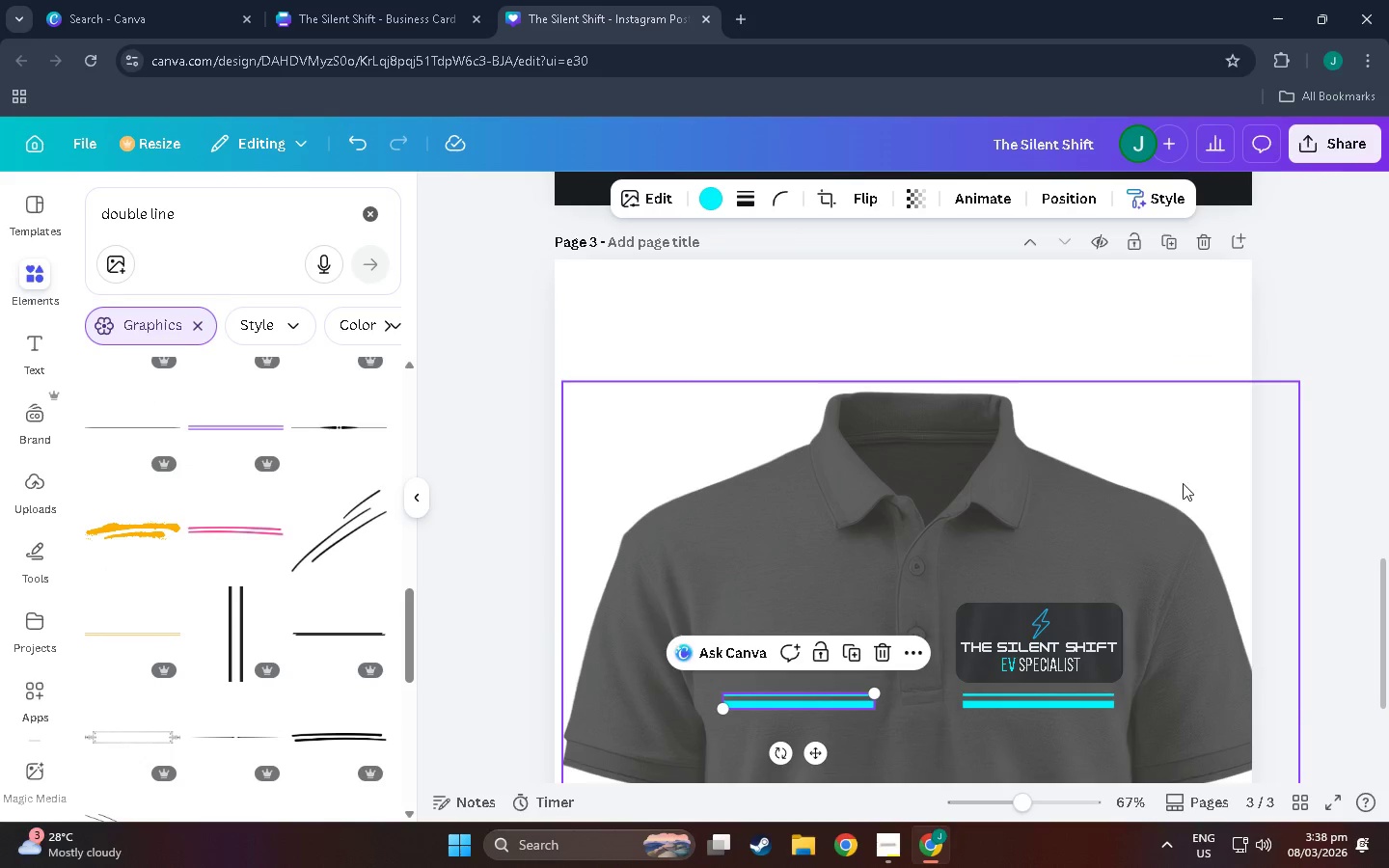 
left_click([1190, 475])
 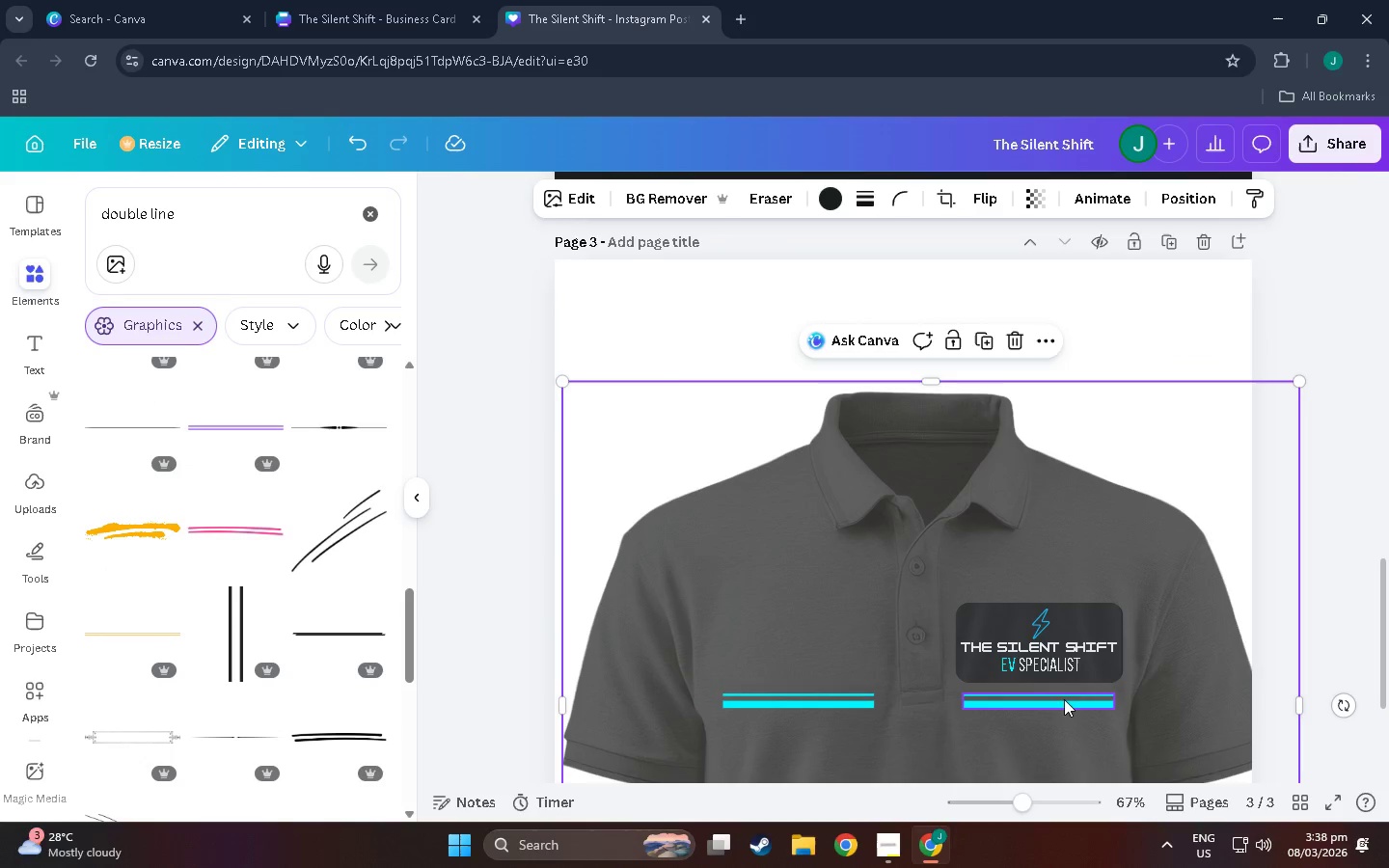 
left_click_drag(start_coordinate=[1064, 703], to_coordinate=[1069, 704])
 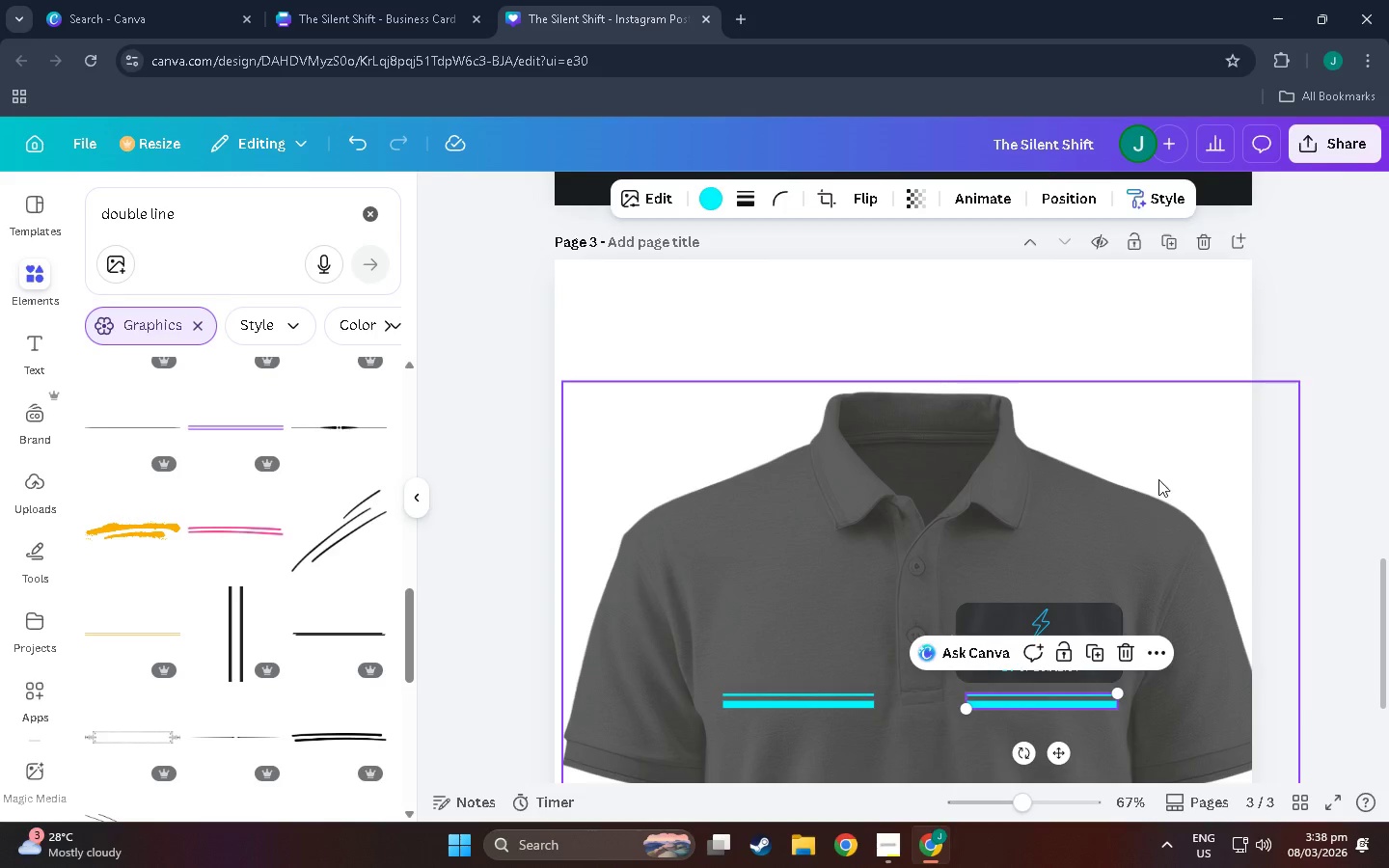 
left_click([1161, 474])
 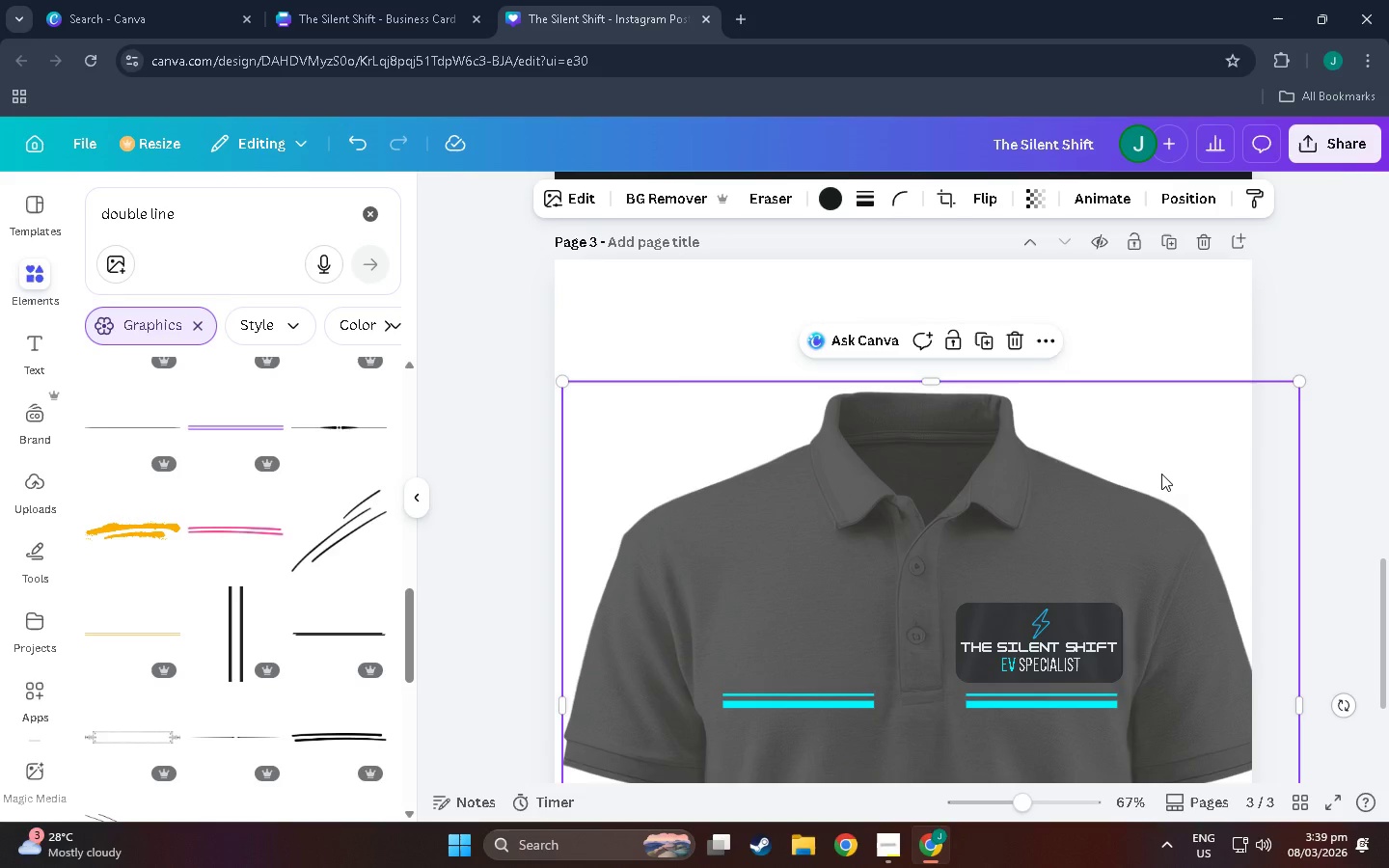 
wait(22.81)
 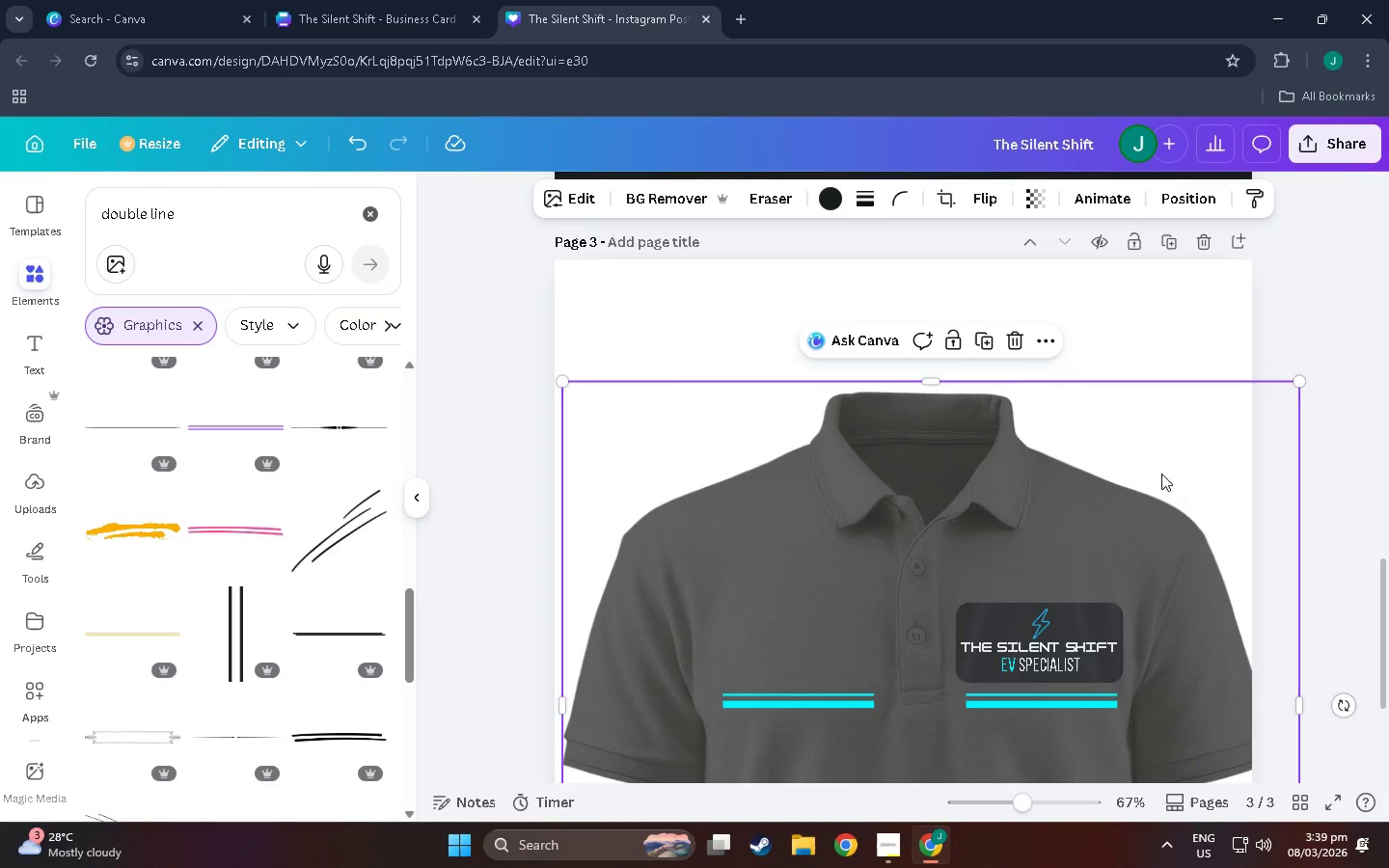 
scroll: coordinate [947, 666], scroll_direction: down, amount: 6.0
 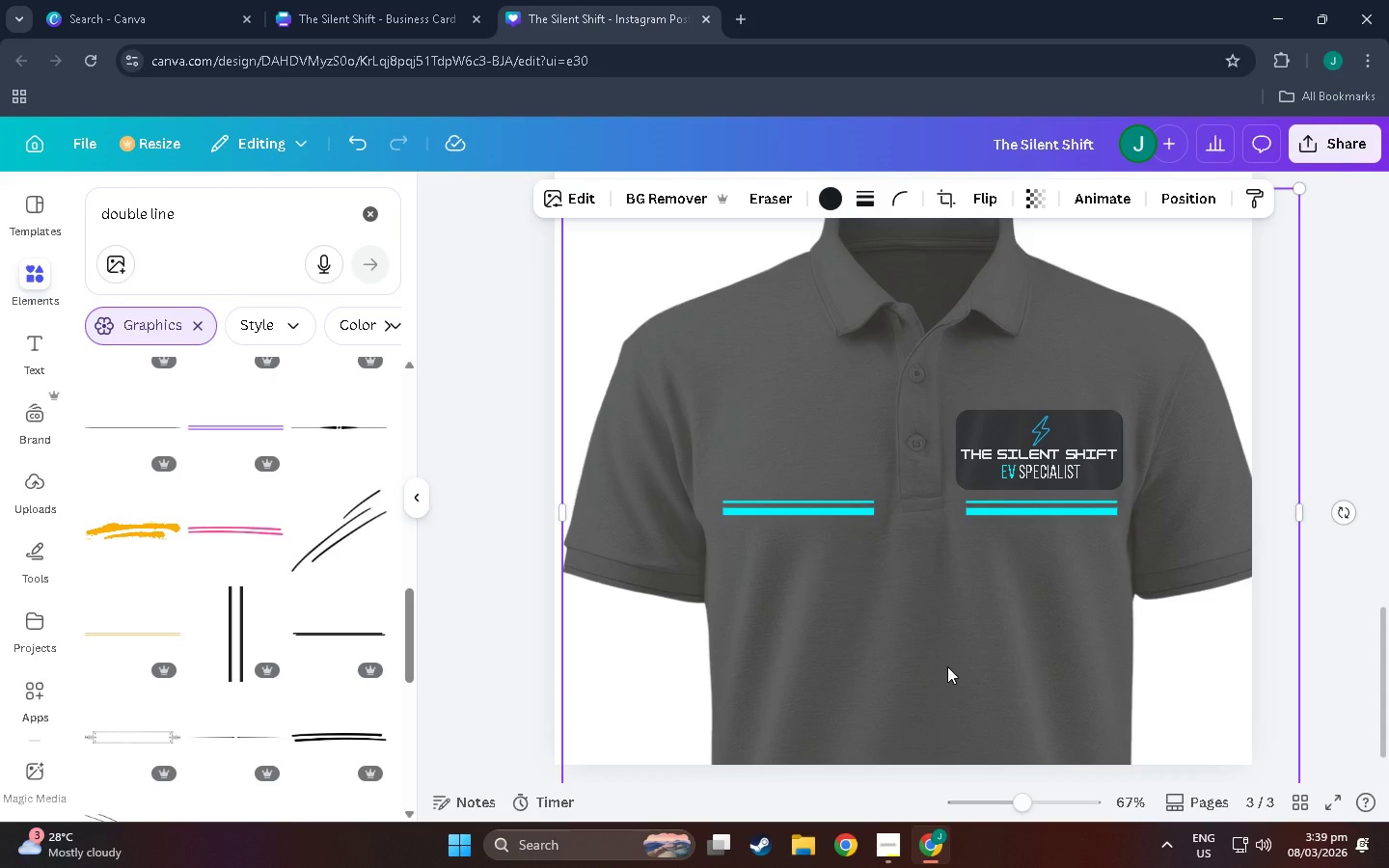 
wait(27.08)
 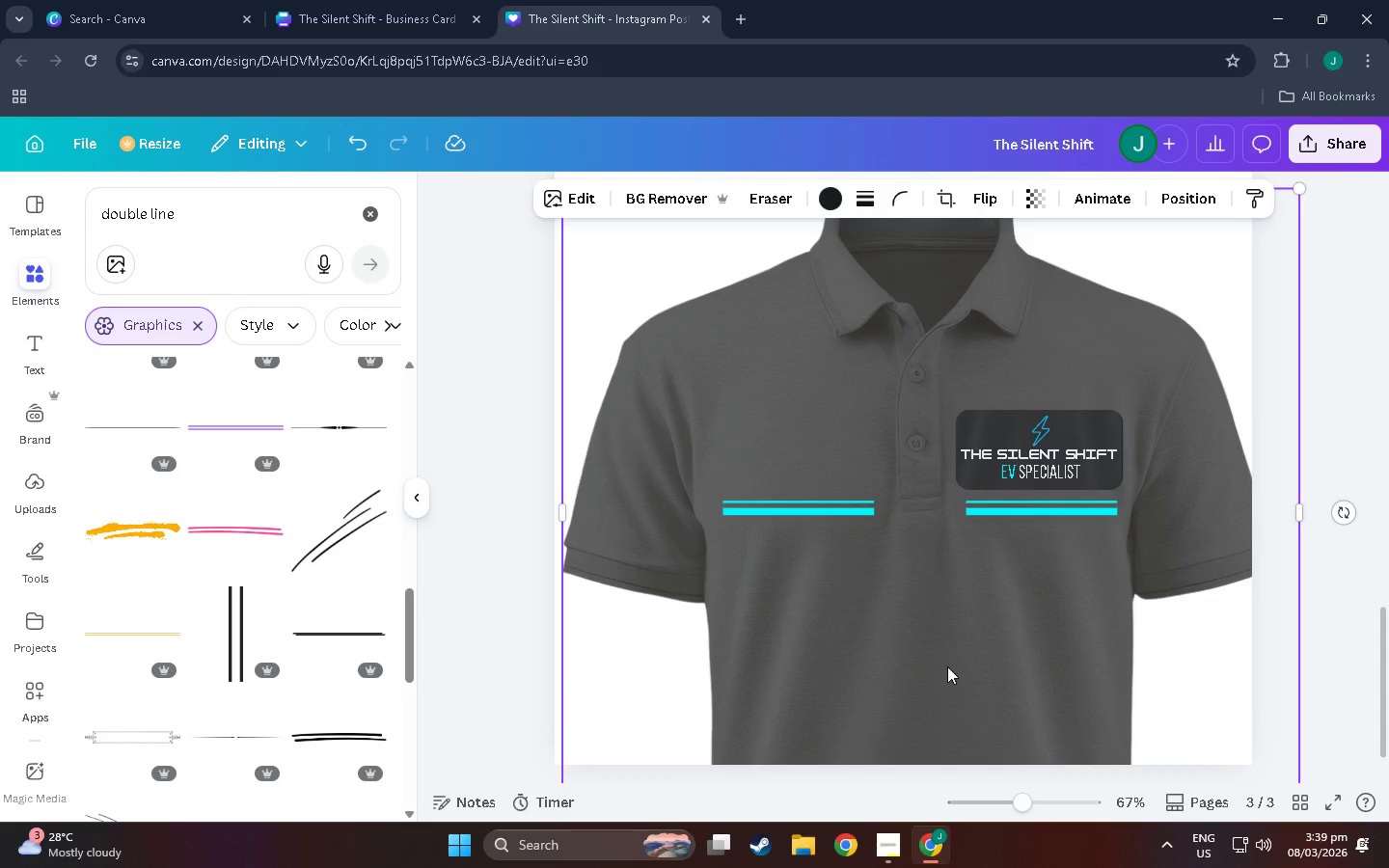 
left_click([948, 665])
 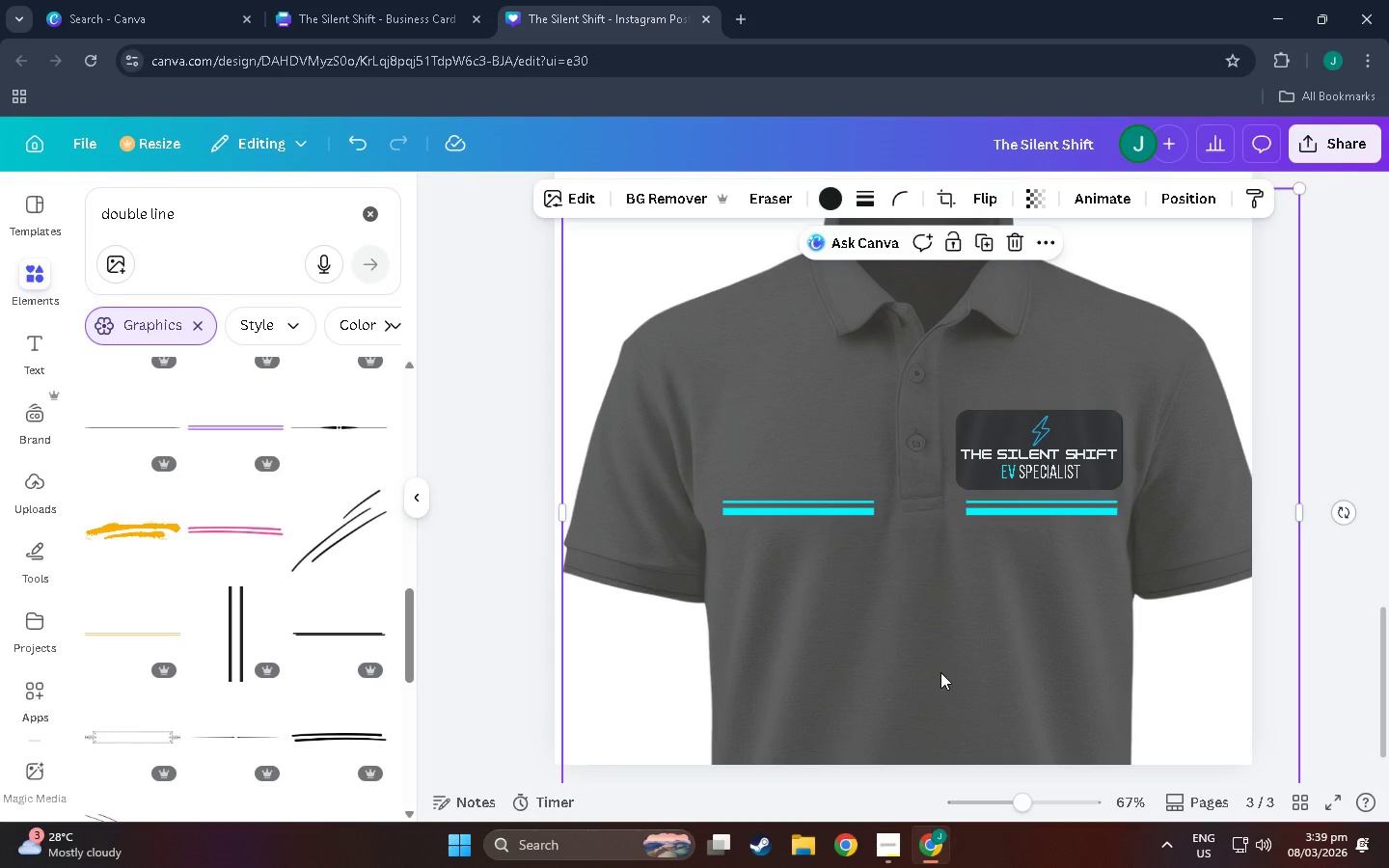 
scroll: coordinate [279, 493], scroll_direction: down, amount: 19.0
 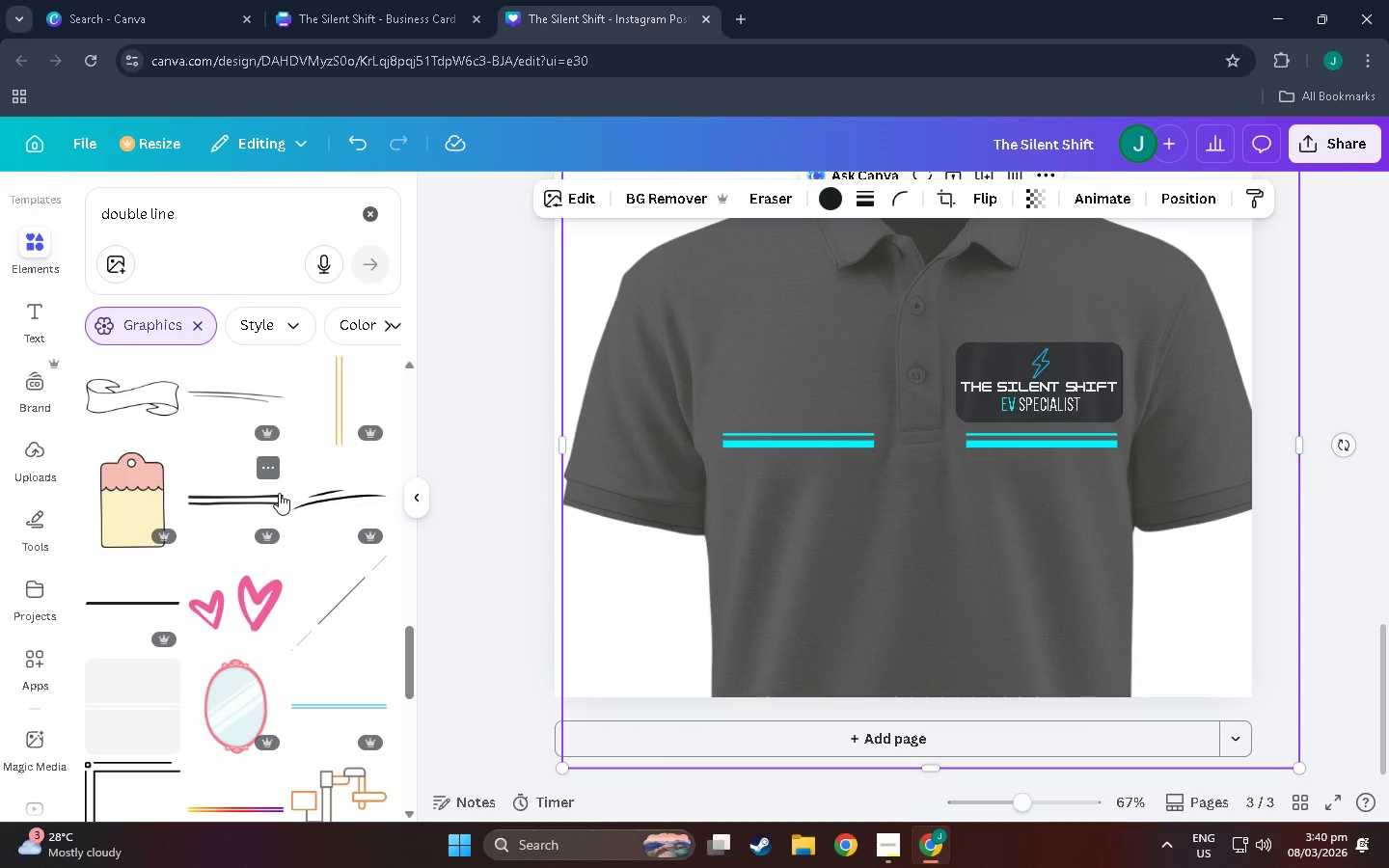 
scroll: coordinate [279, 493], scroll_direction: down, amount: 3.0